 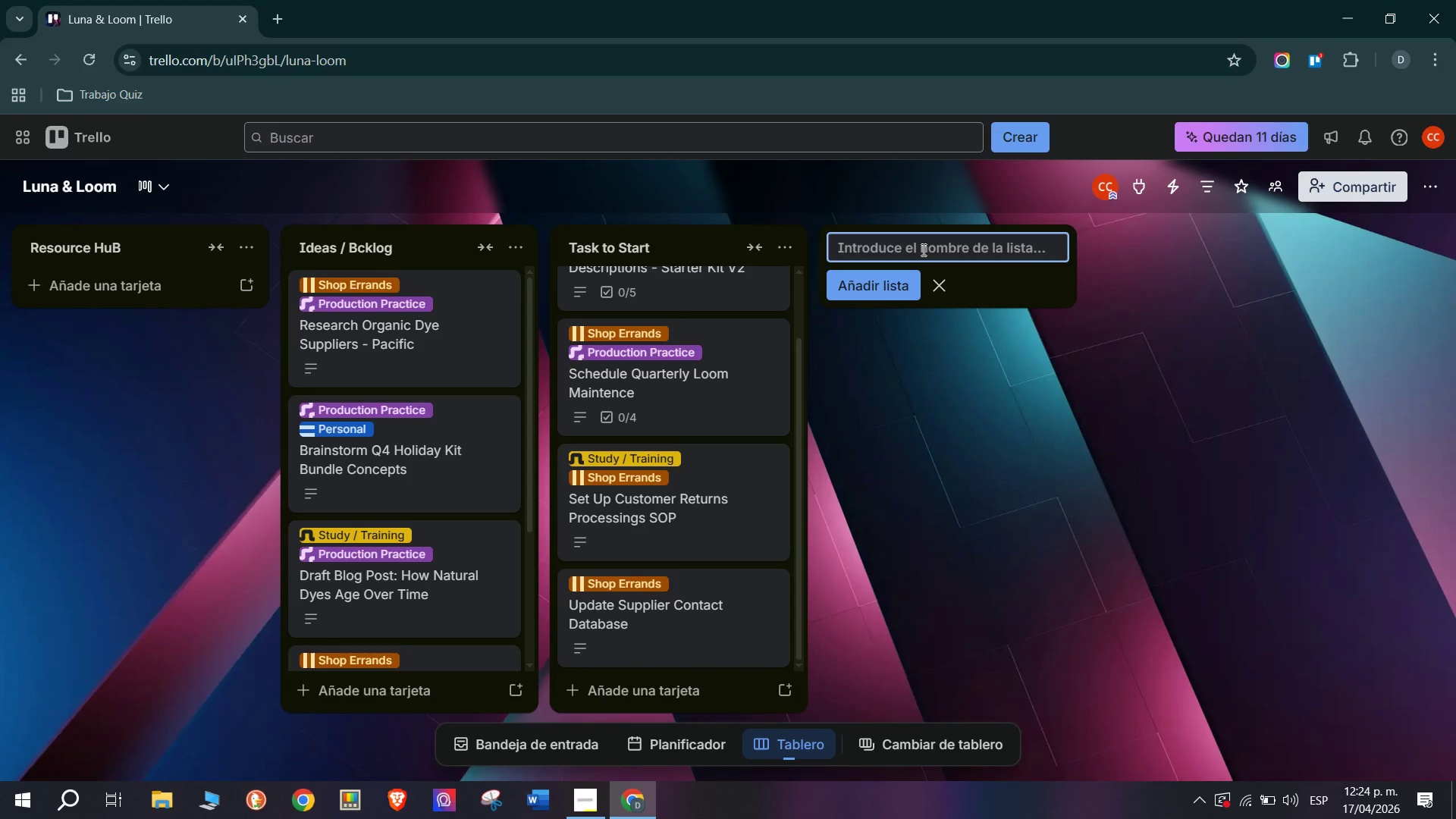 
type(In Progress)
 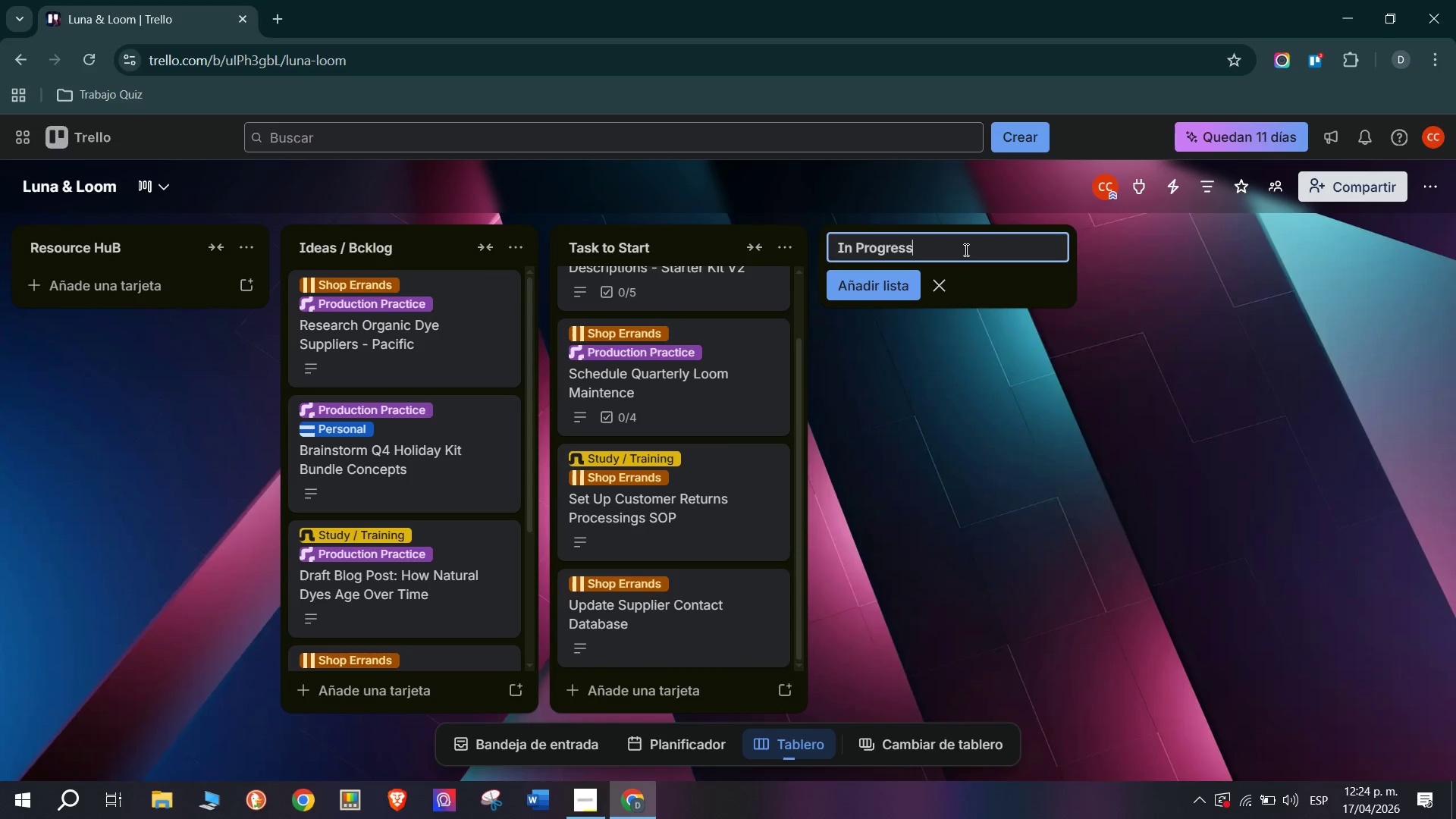 
key(Enter)
 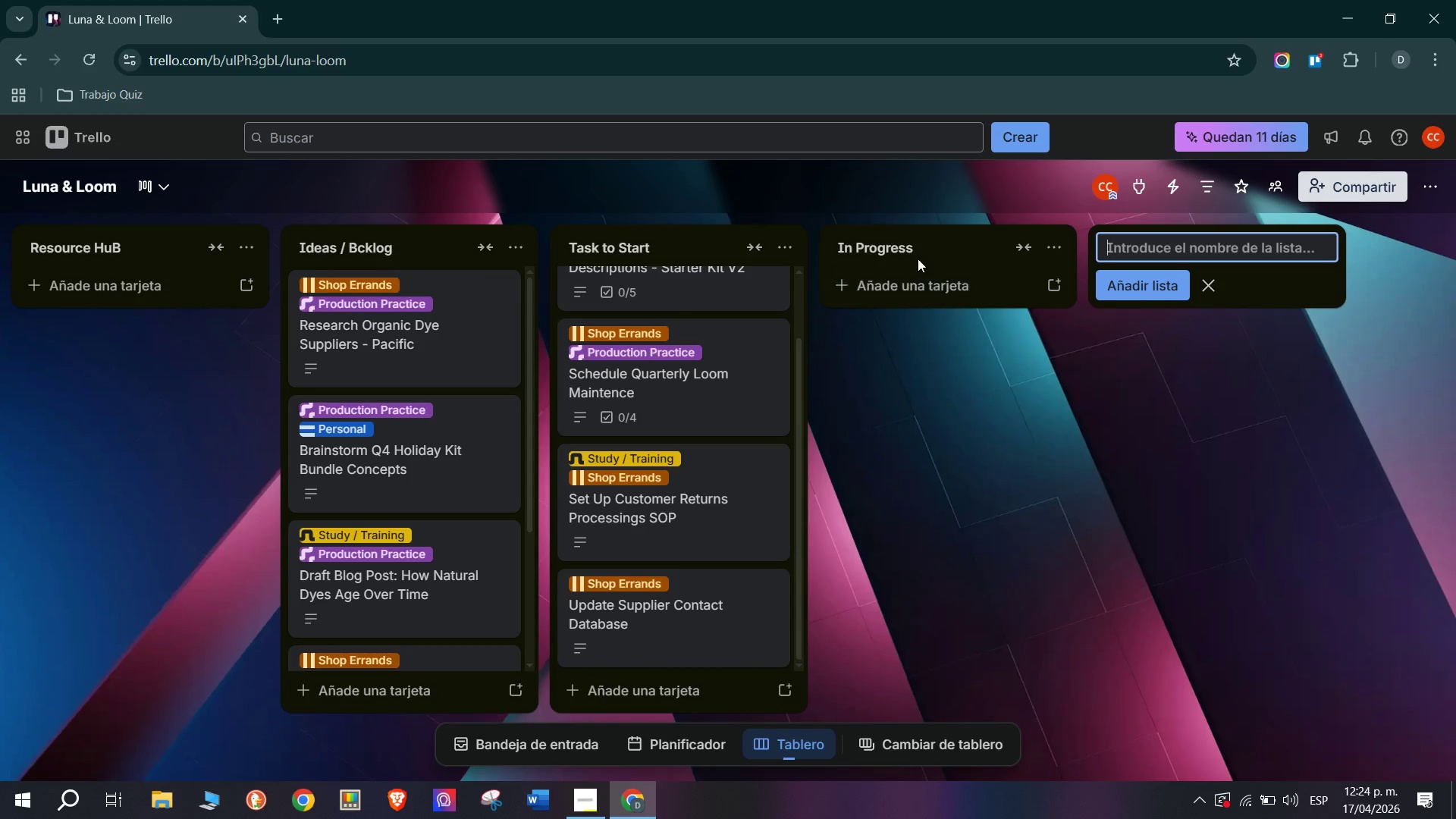 
double_click([920, 283])
 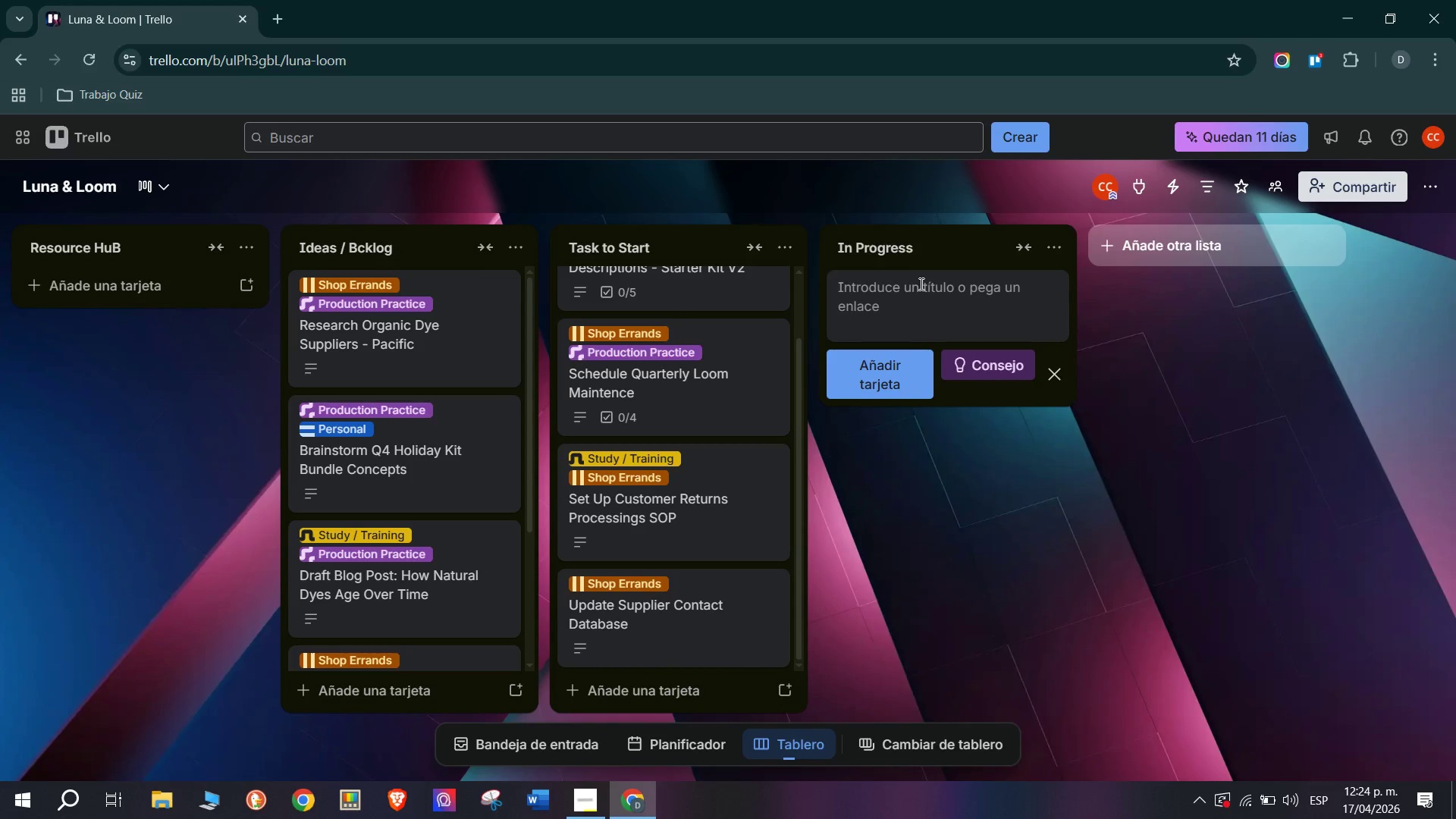 
type(Product Photography - Natural Dye Bundle Collection)
 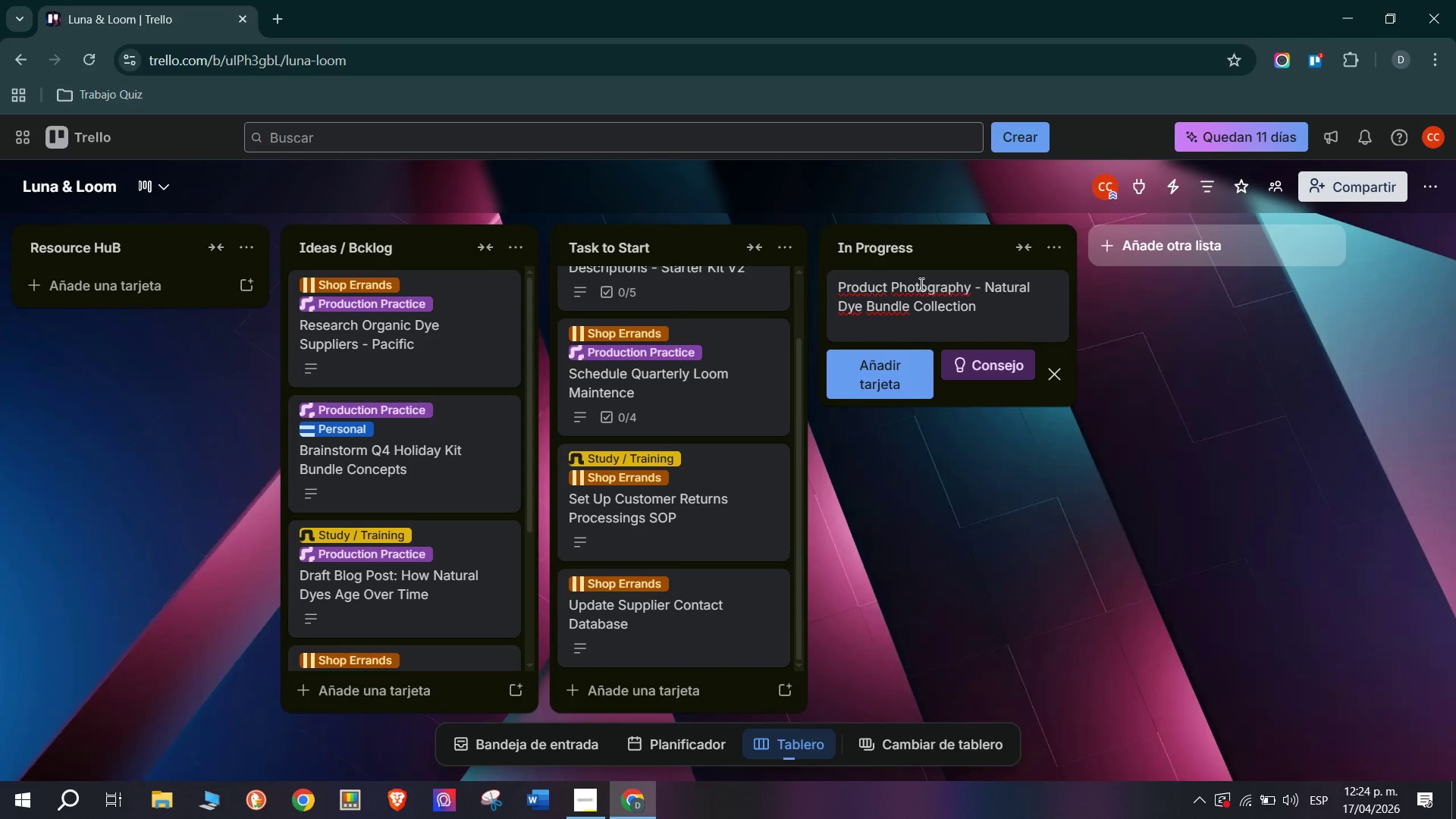 
key(Enter)
 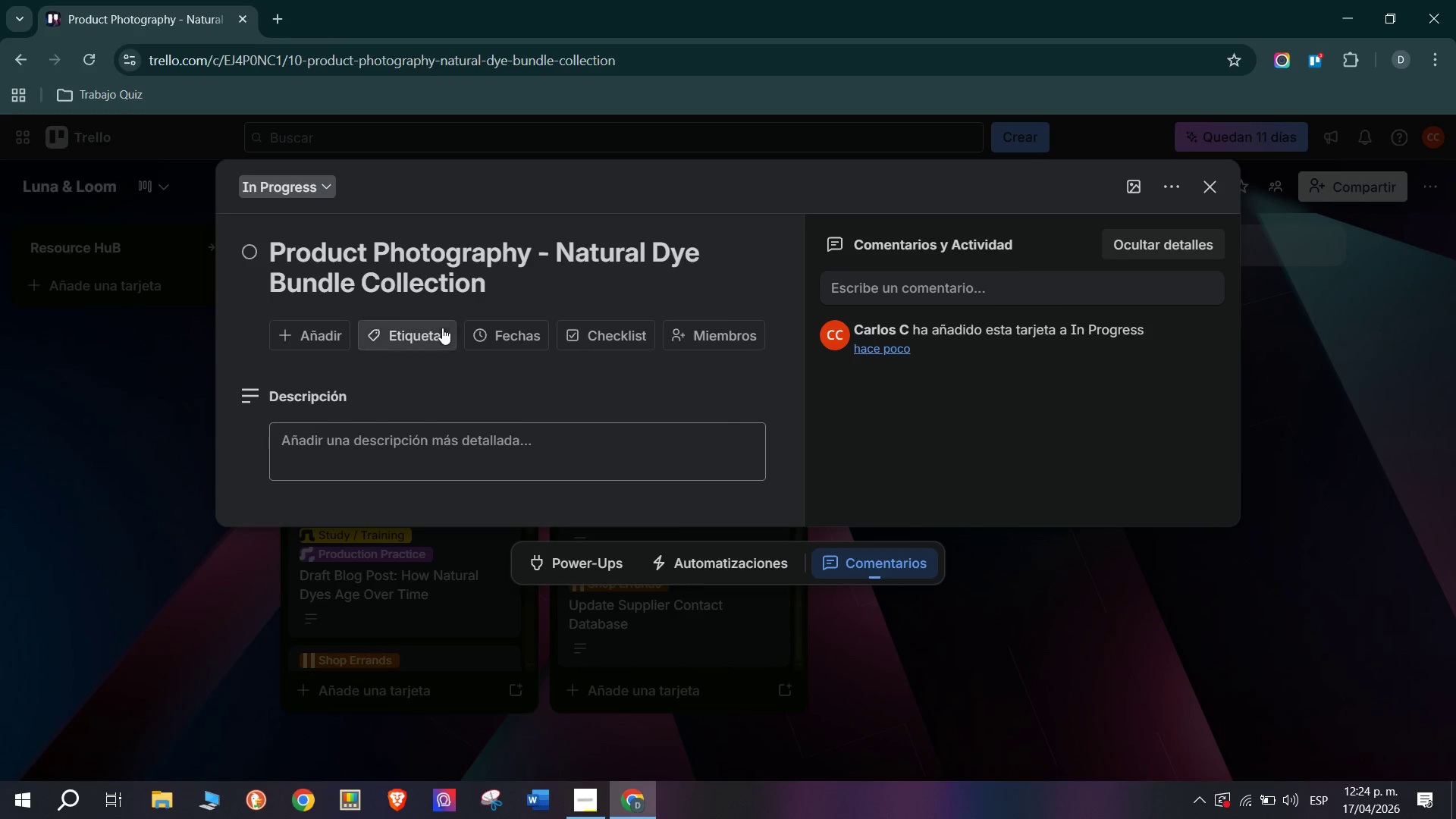 
left_click([477, 604])
 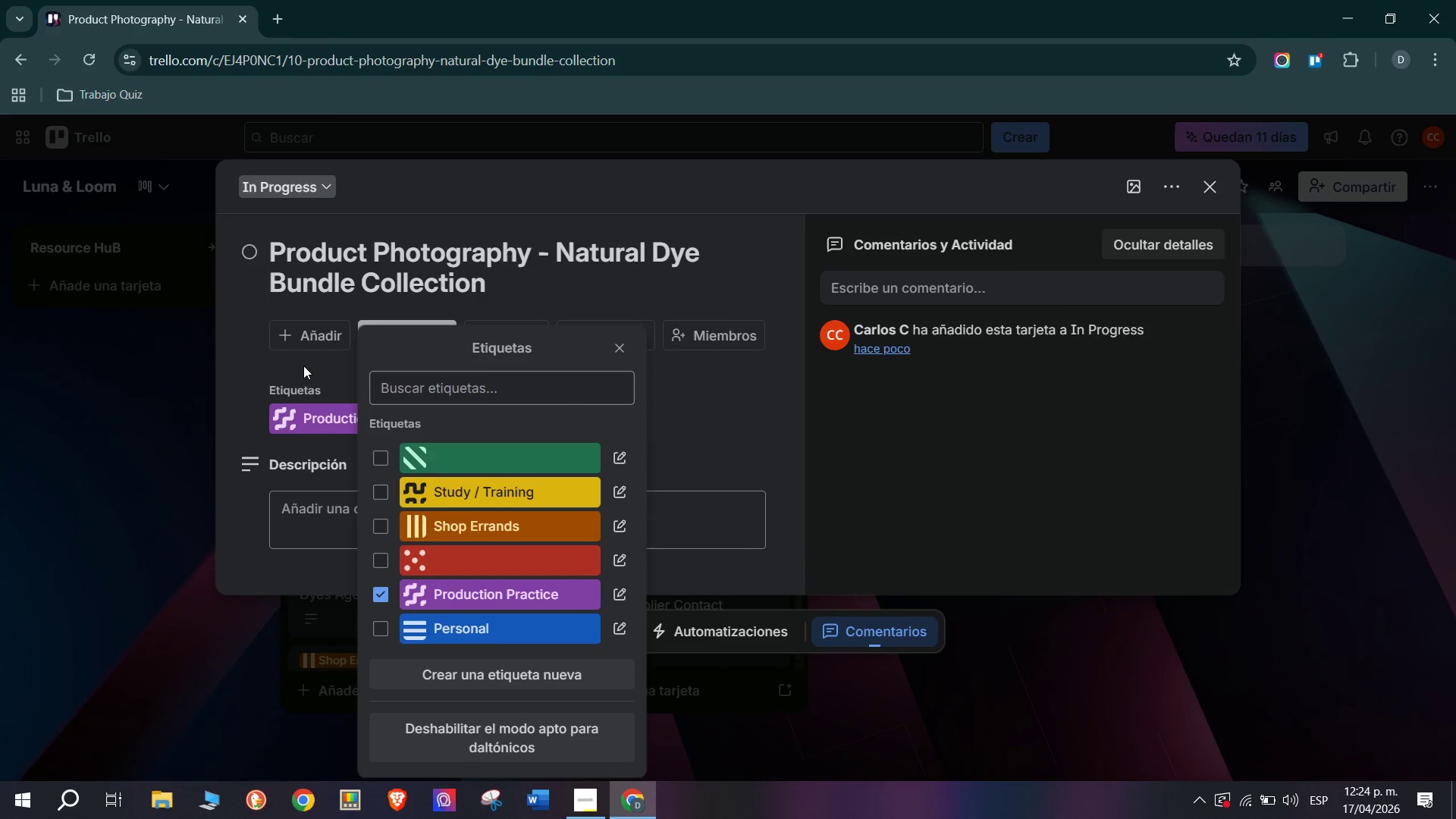 
left_click([271, 368])
 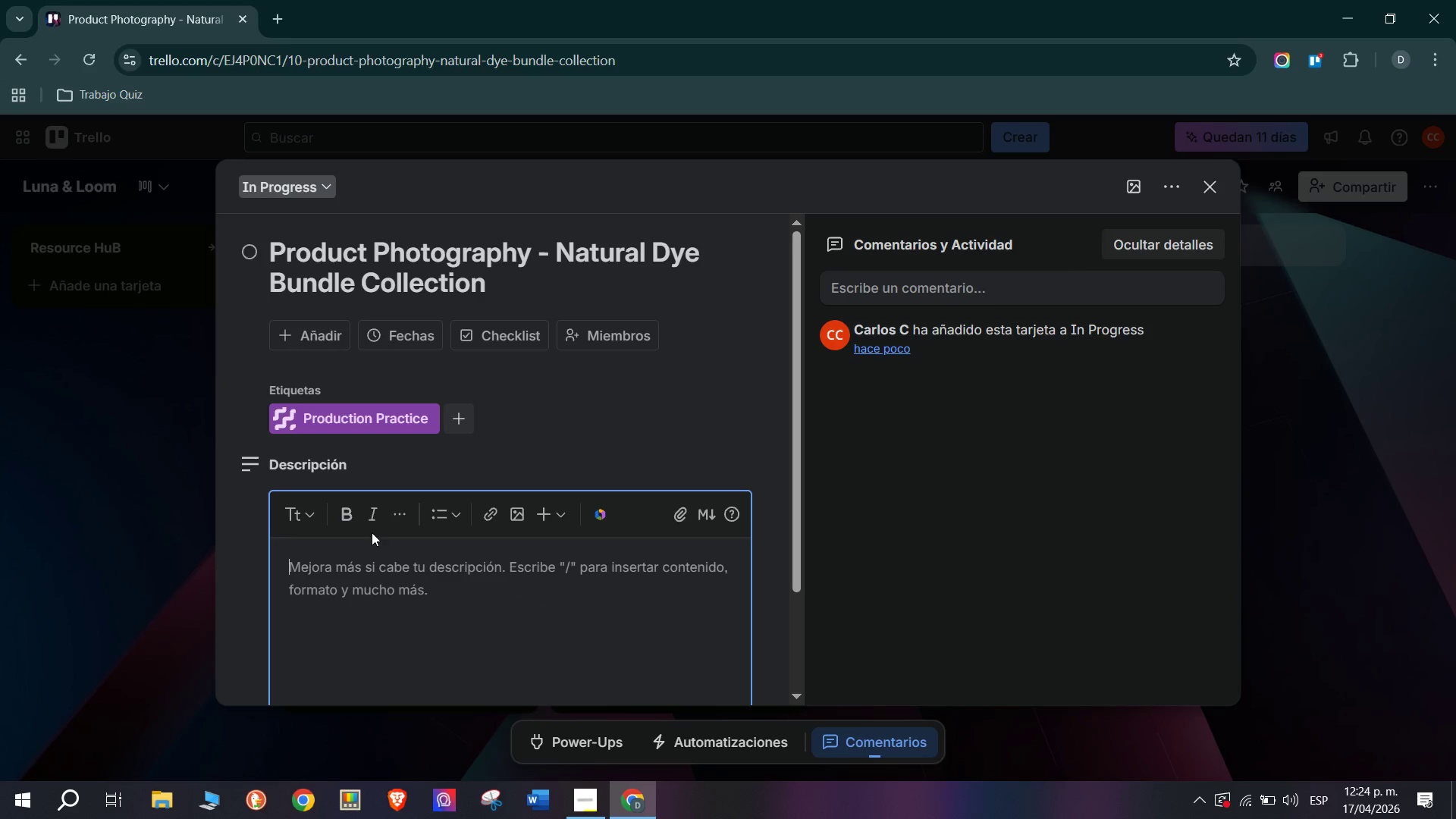 
type(Fi)
key(Backspace)
type(ull photogra)
 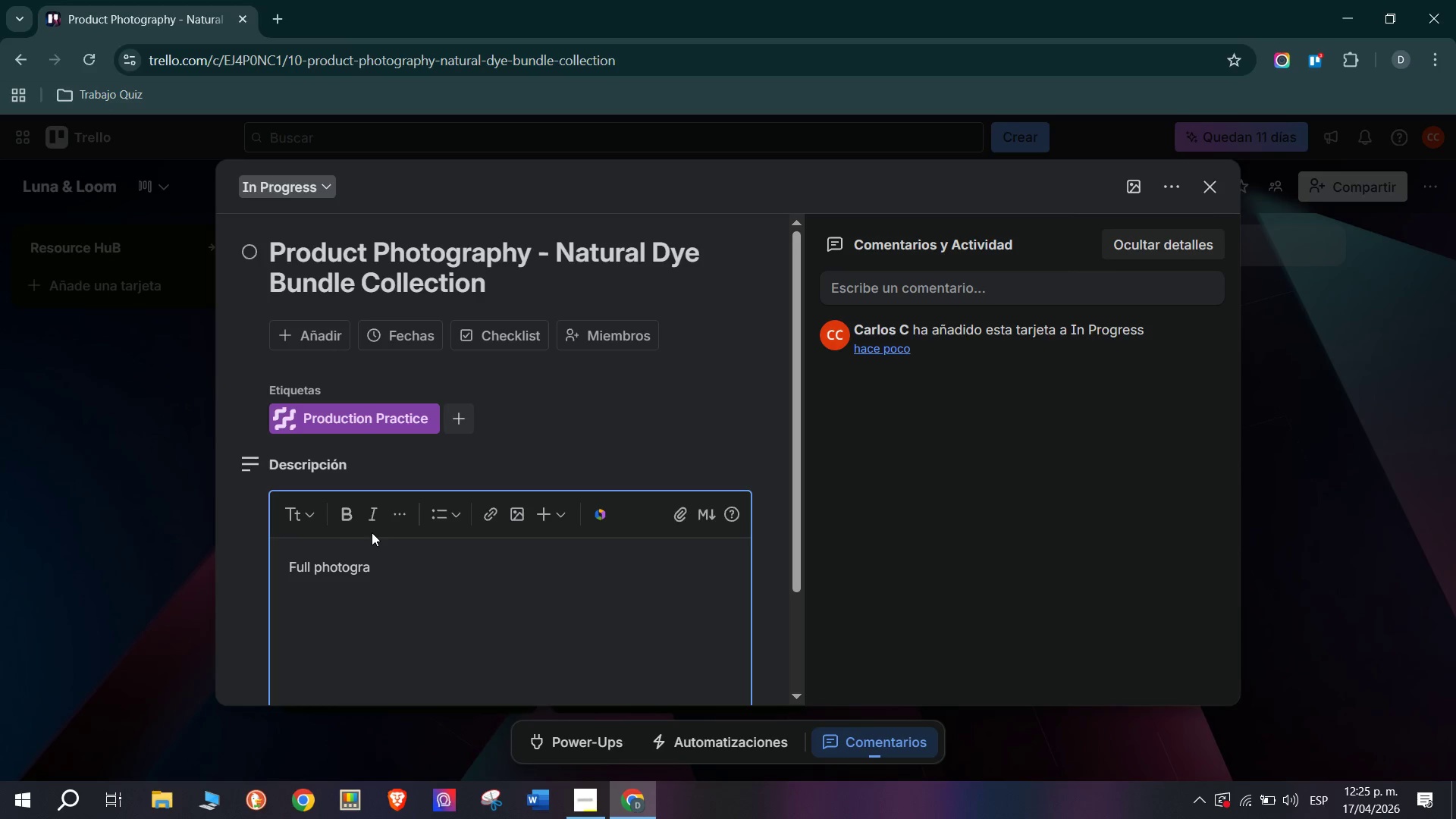 